 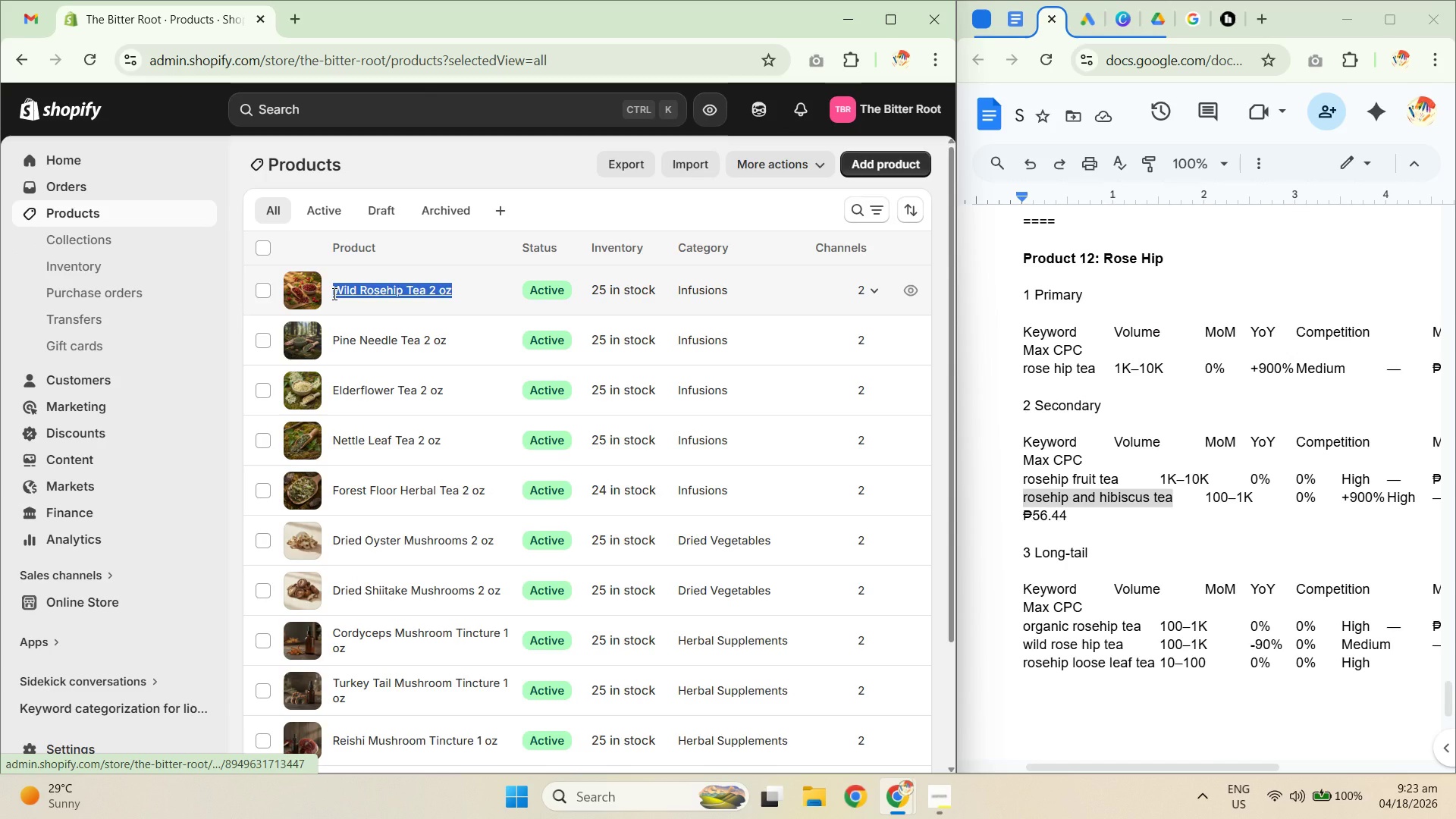 
key(Control+C)
 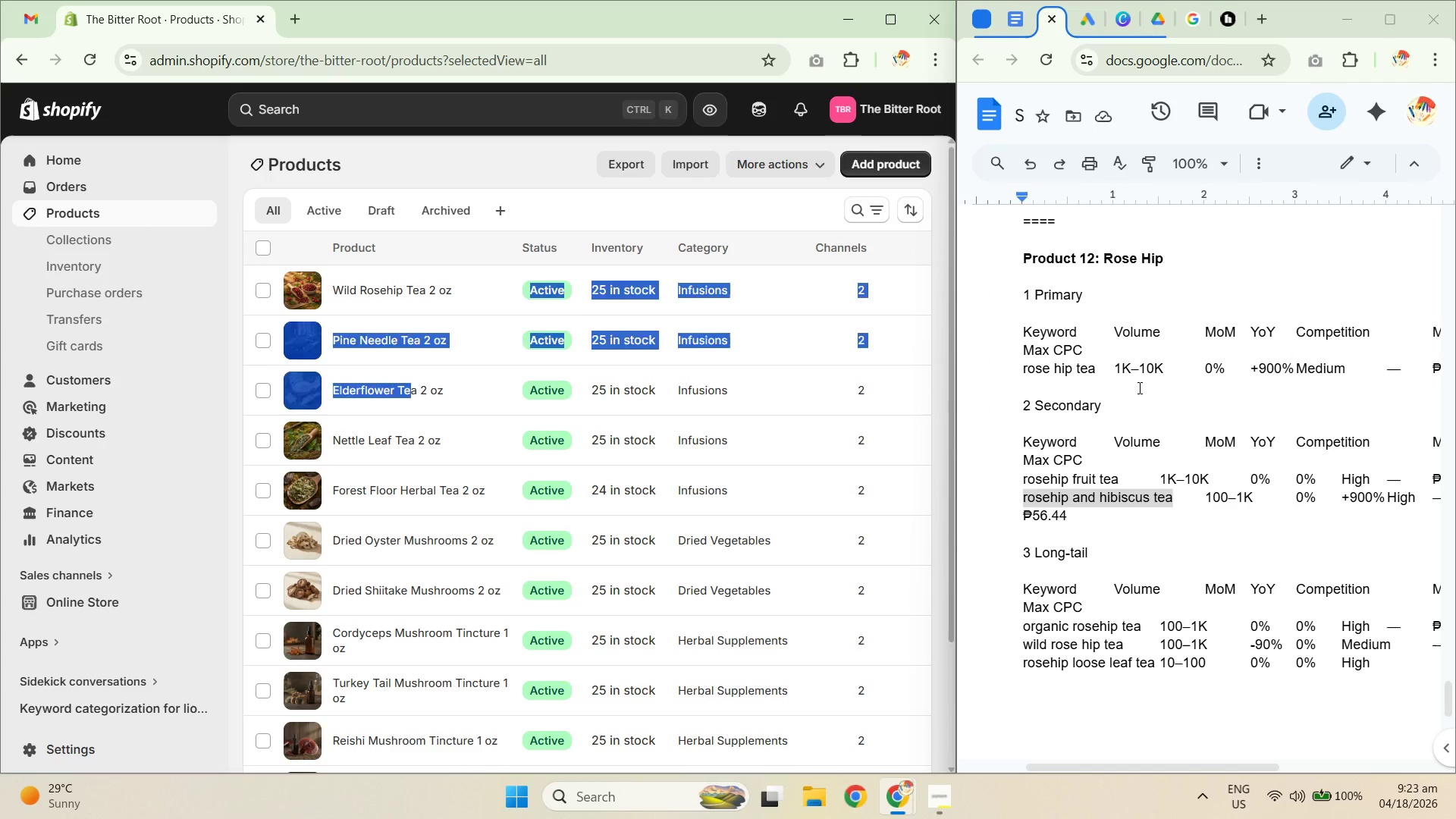 
left_click_drag(start_coordinate=[1179, 263], to_coordinate=[1104, 261])
 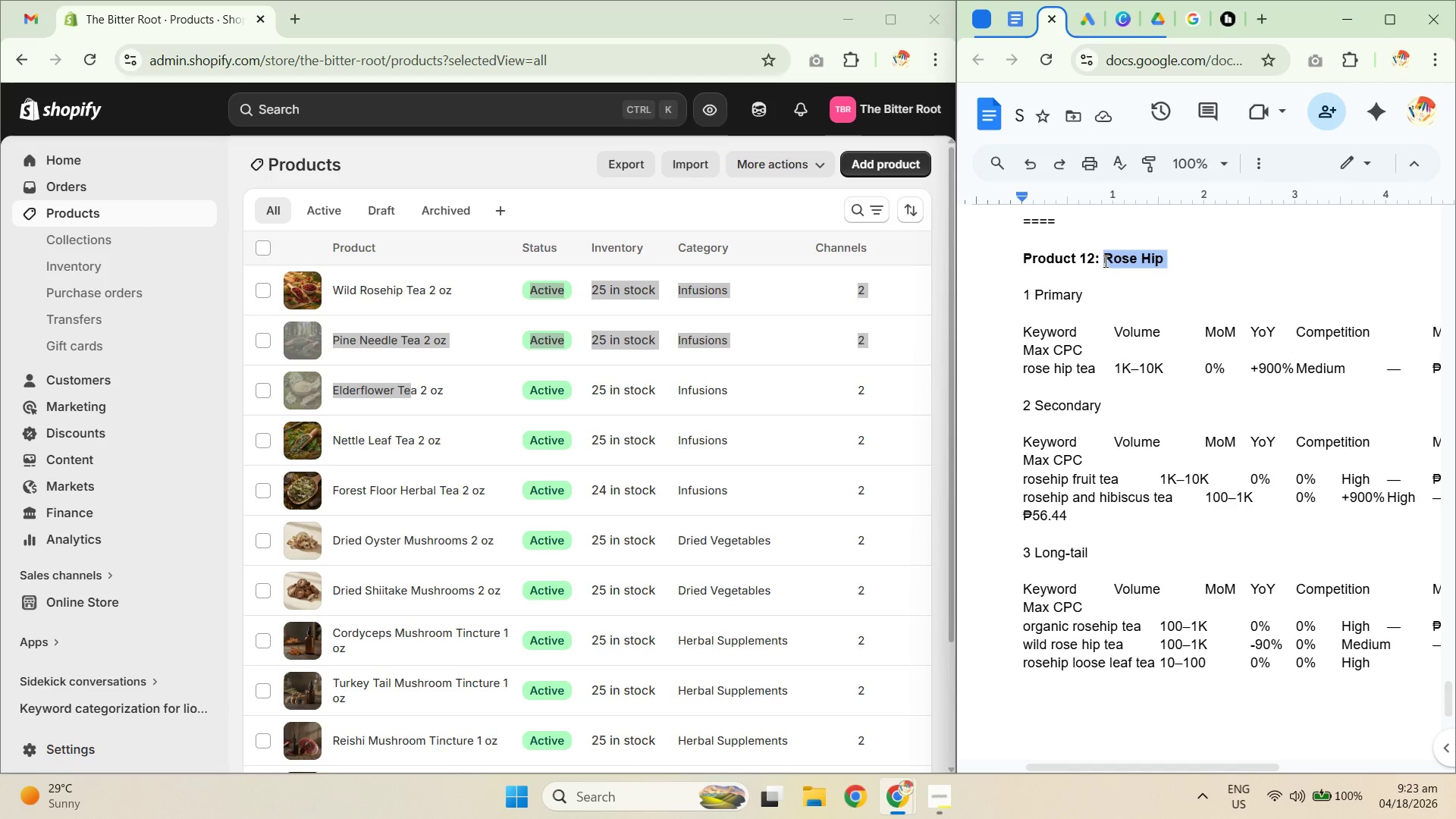 
key(Control+Shift+V)
 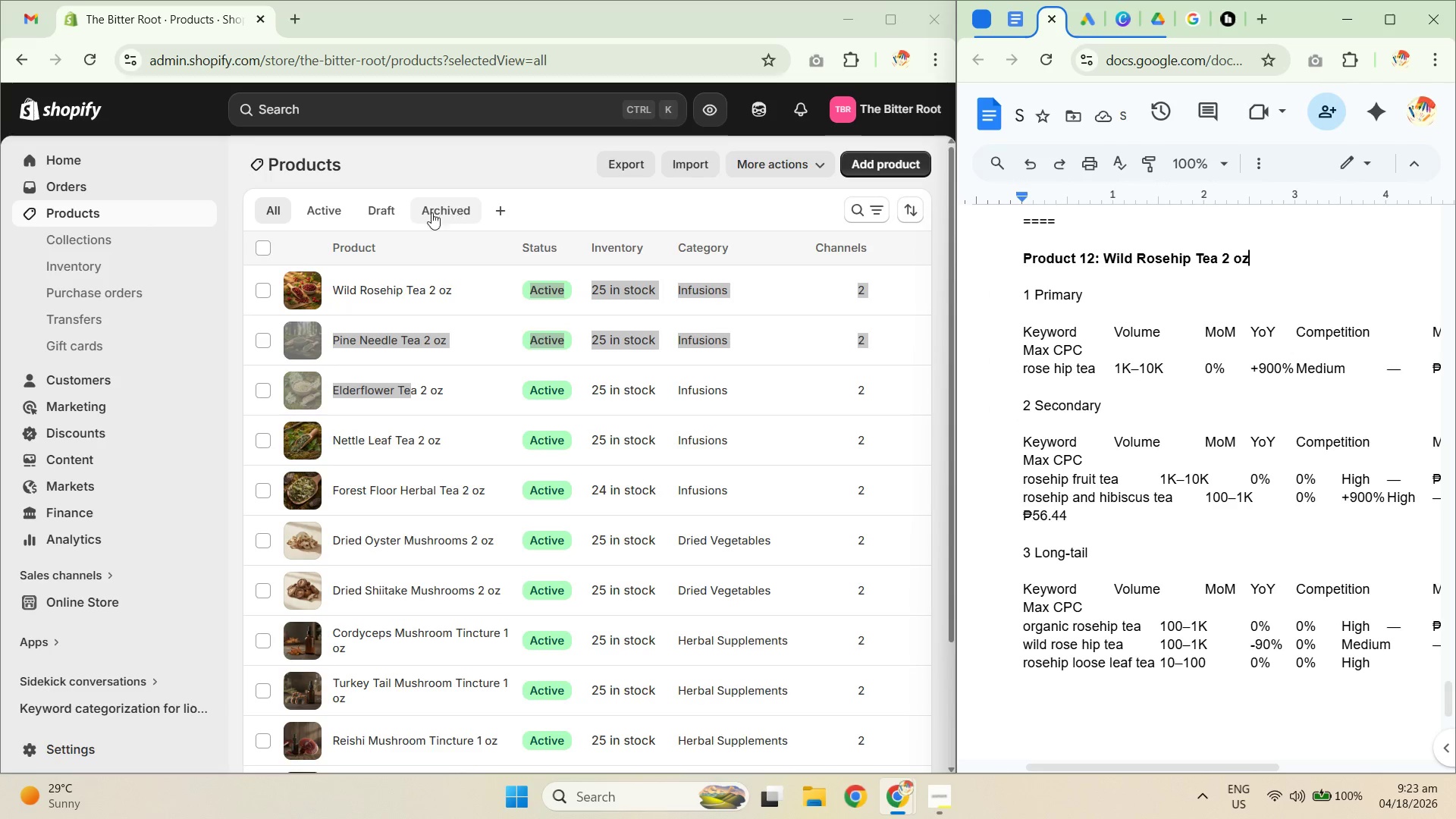 
wait(5.97)
 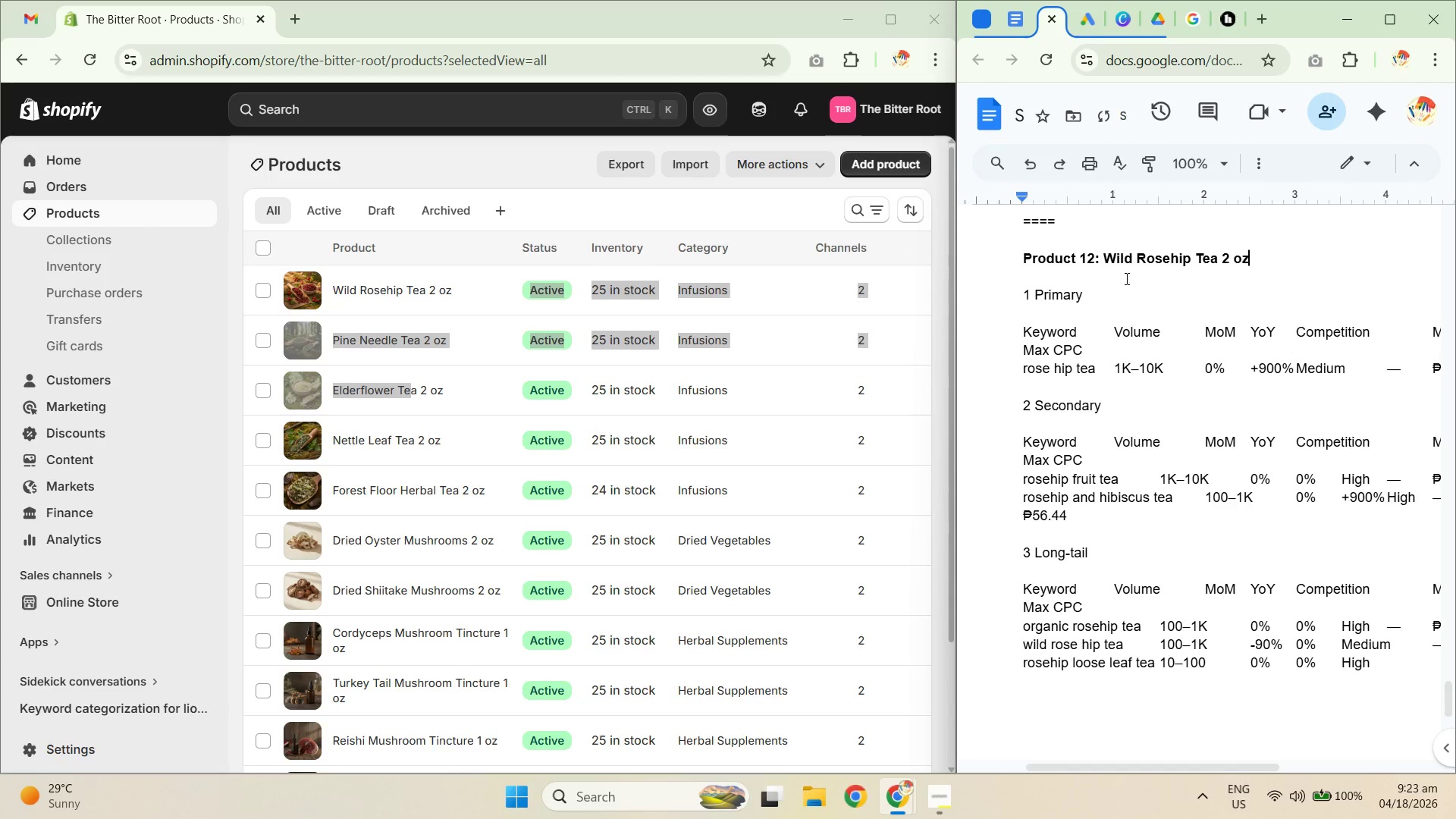 
left_click([526, 173])
 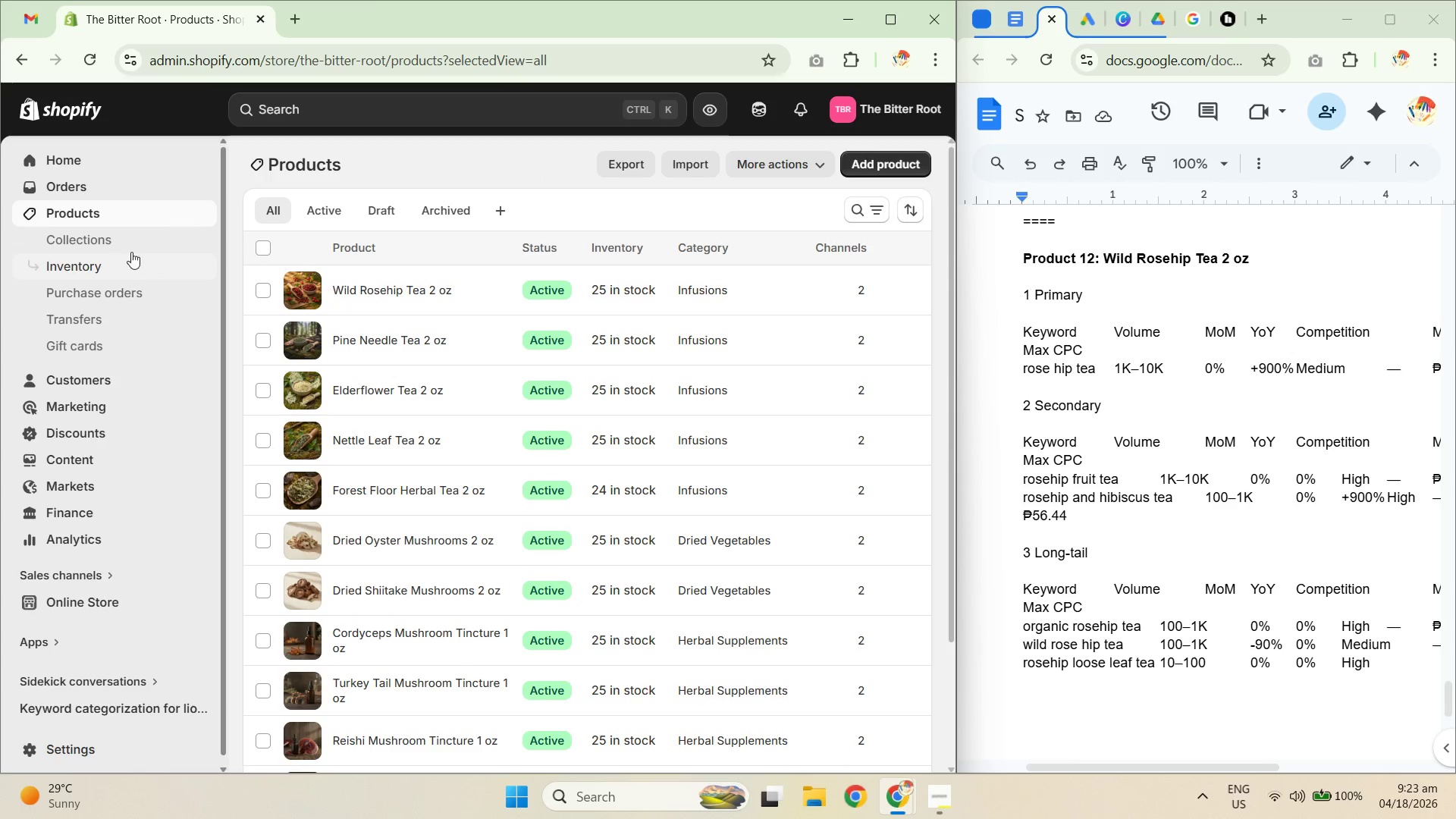 
left_click([120, 243])
 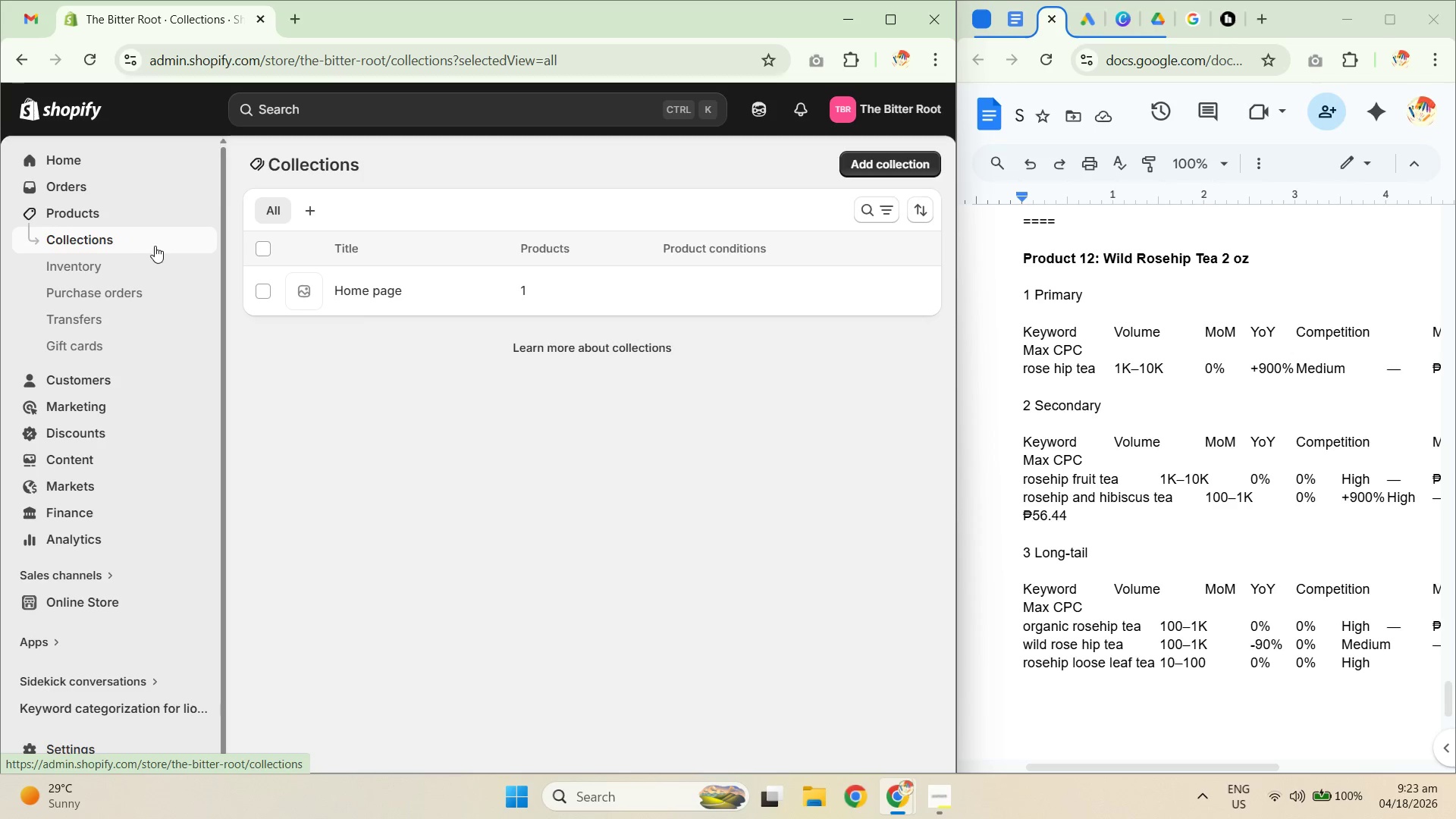 
wait(9.44)
 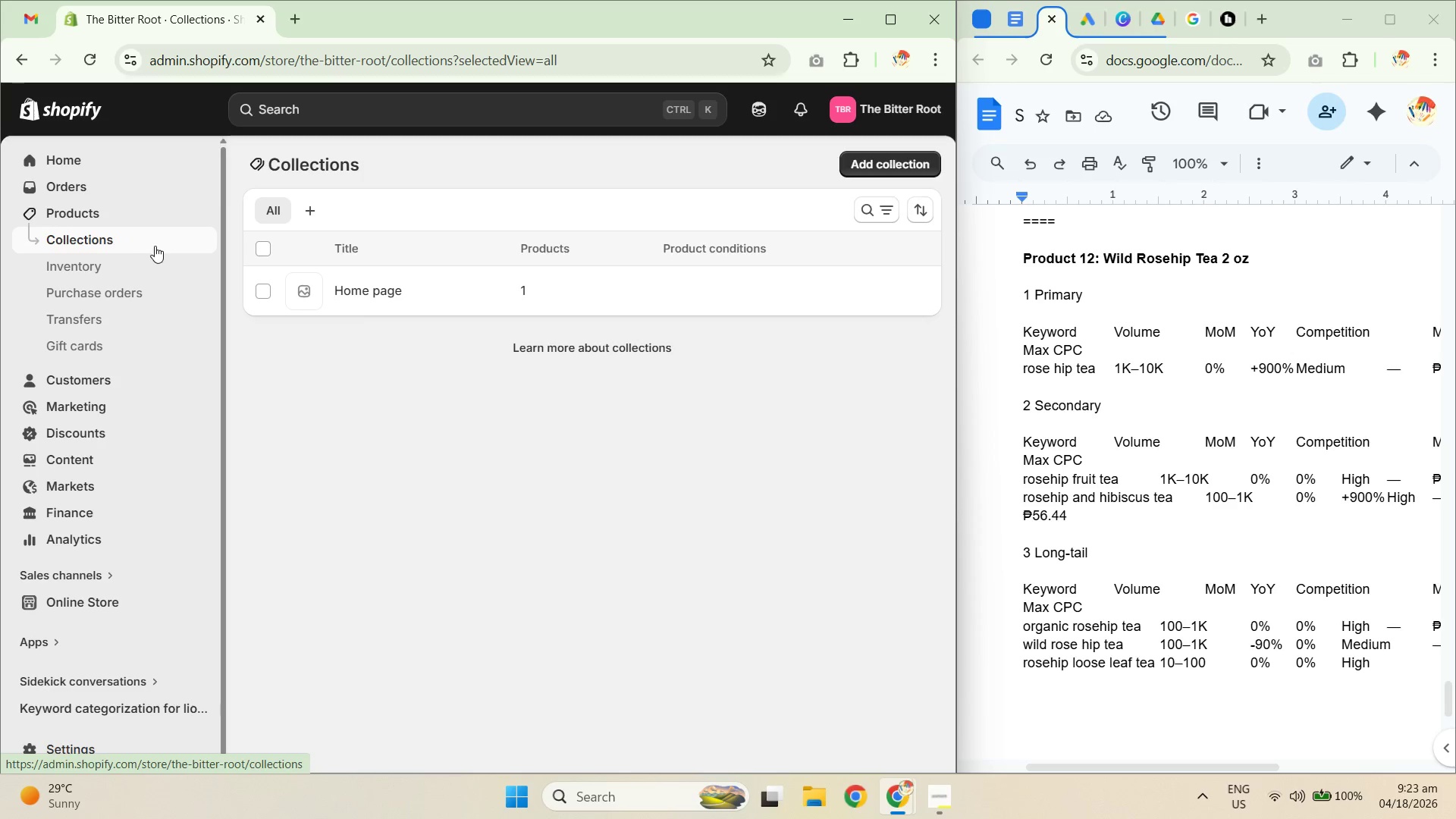 
left_click([741, 472])